 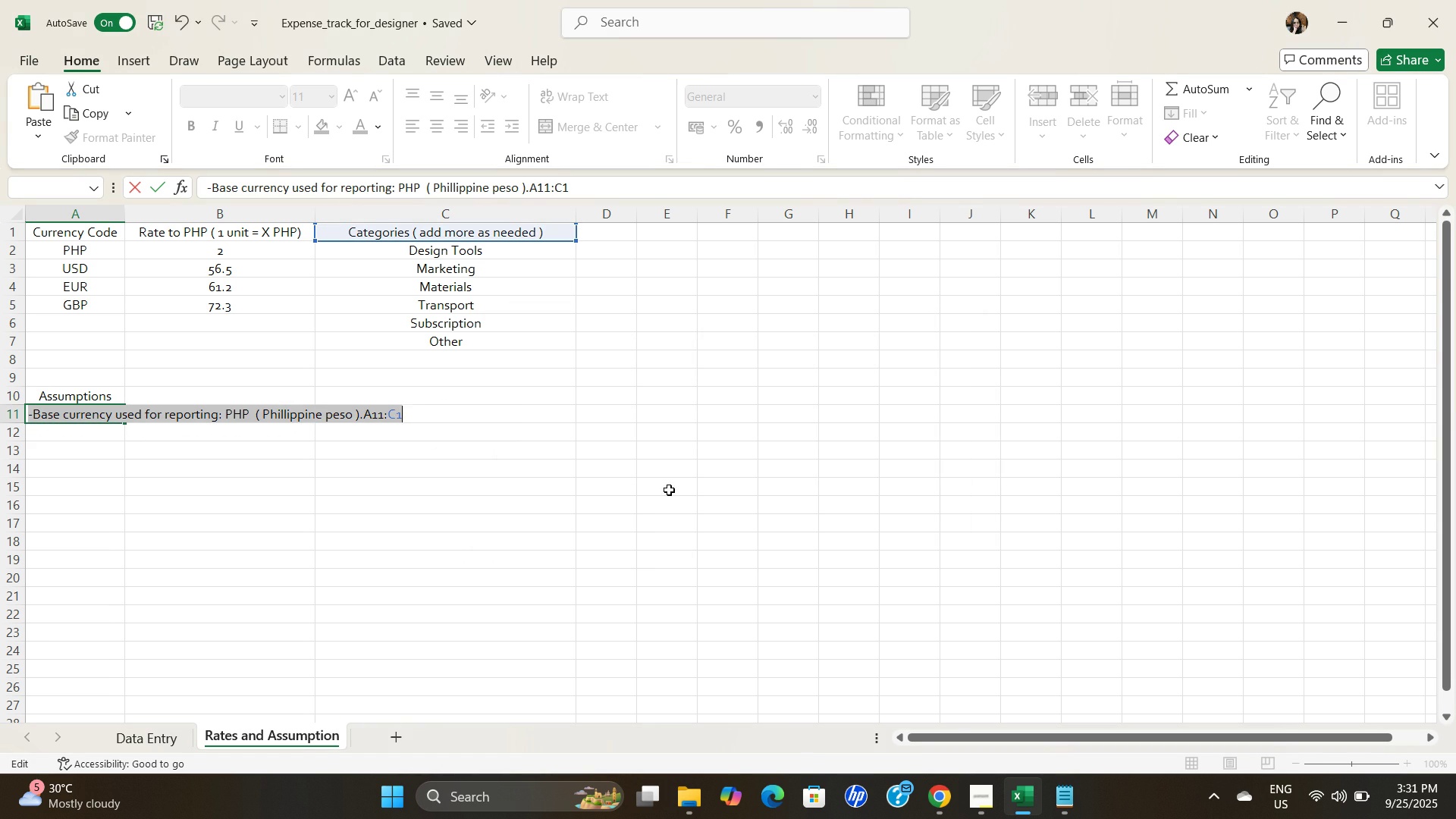 
left_click([430, 420])
 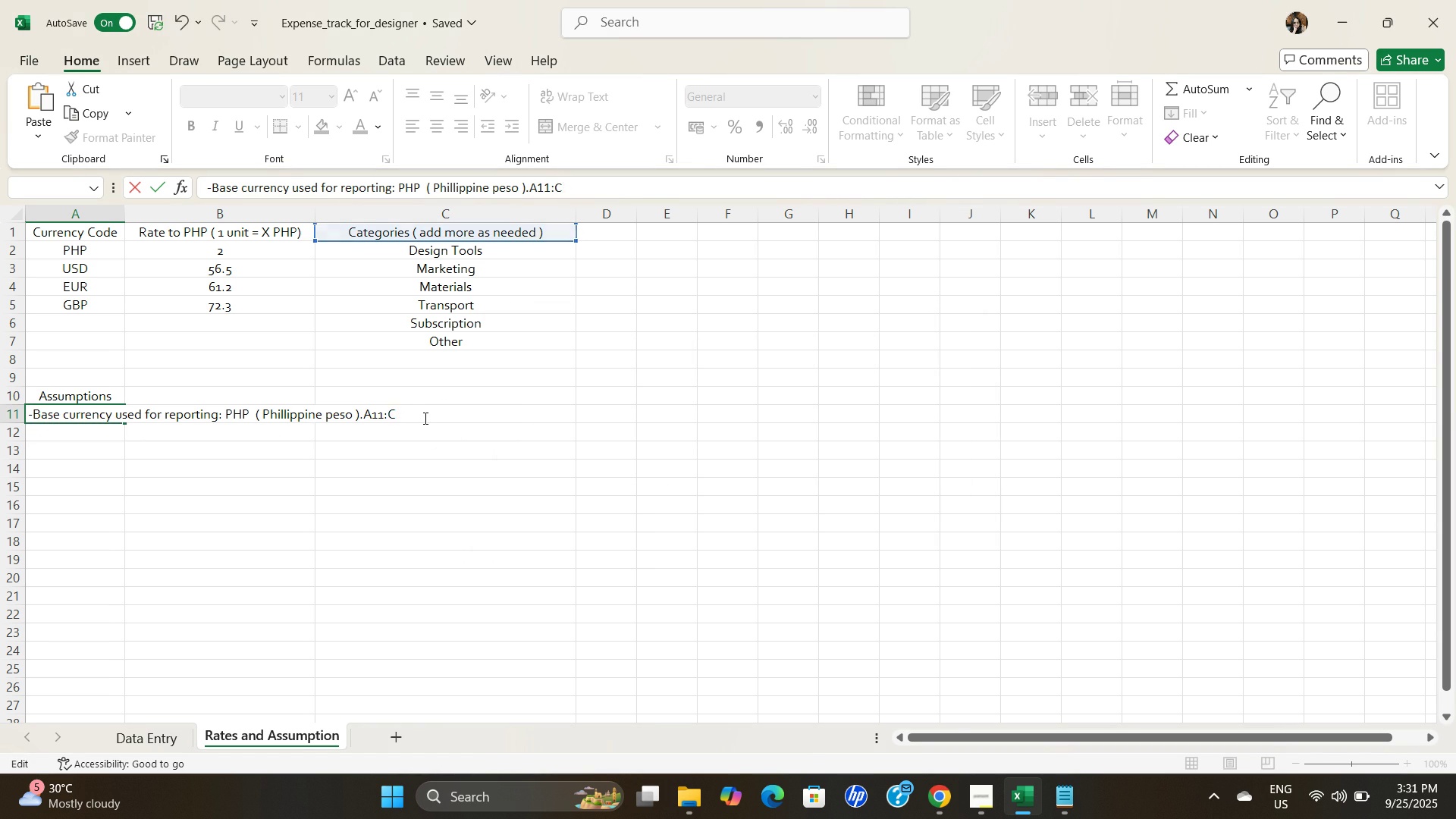 
key(Backspace)
 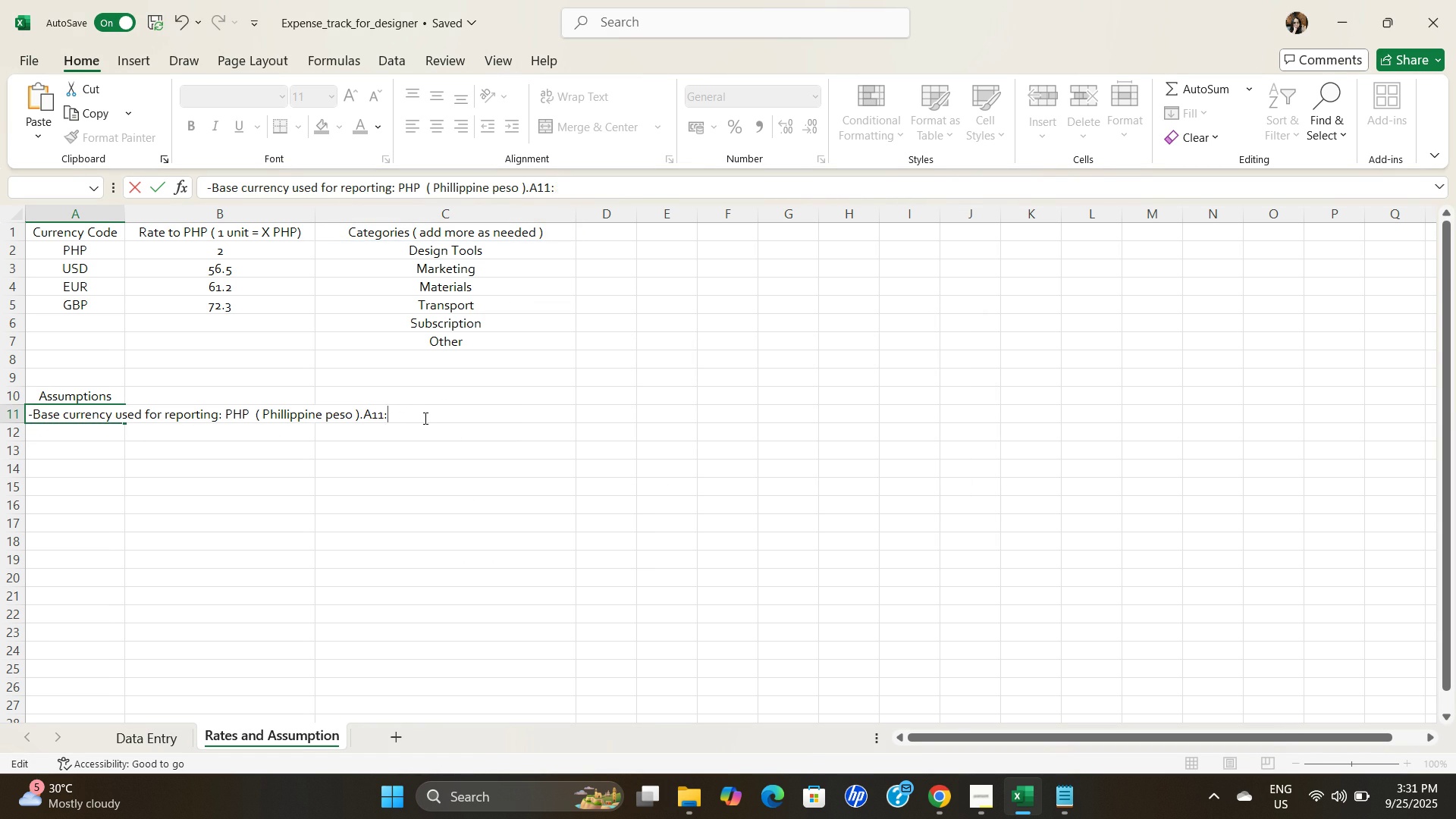 
key(Backspace)
 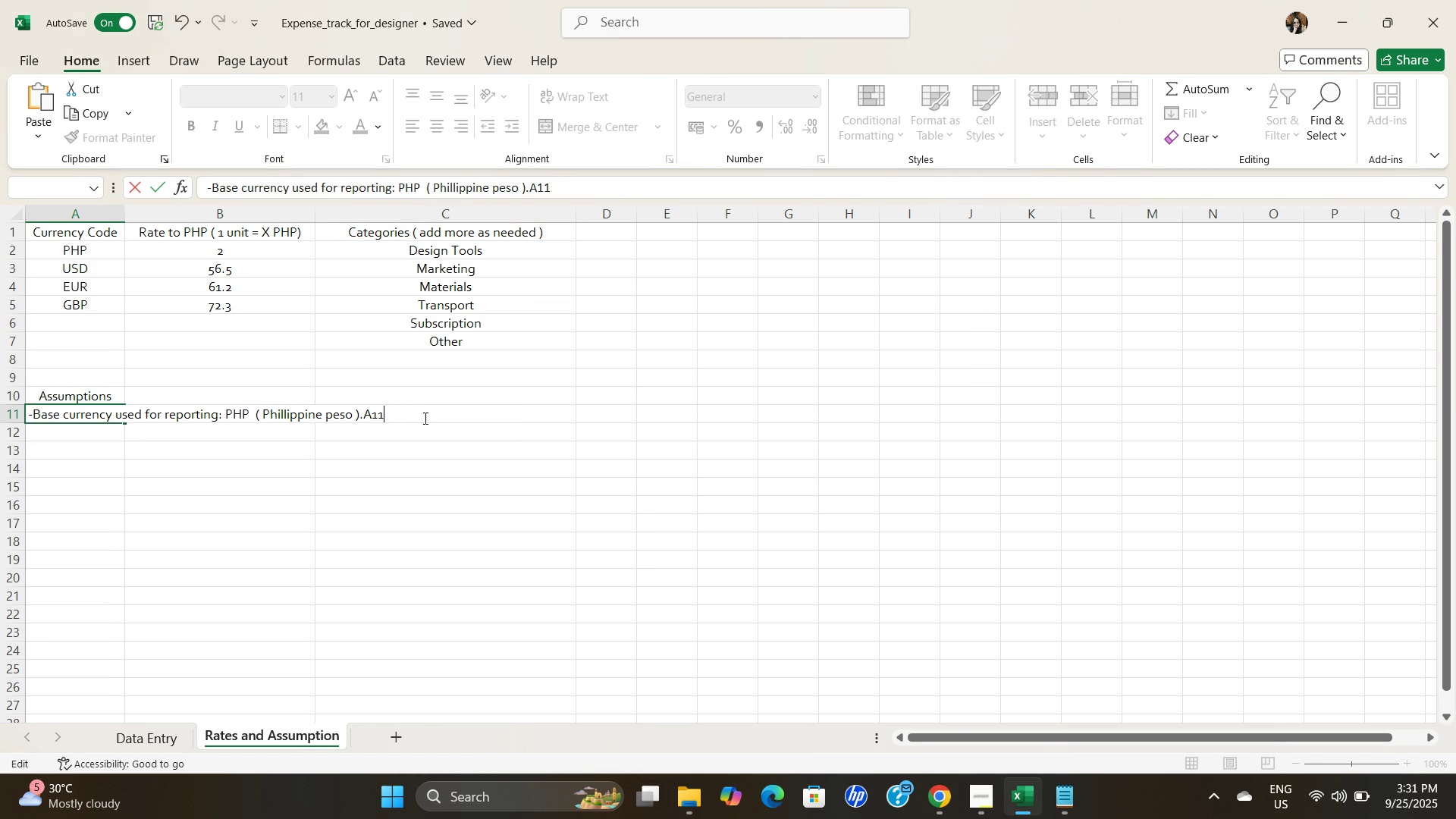 
key(Backspace)
 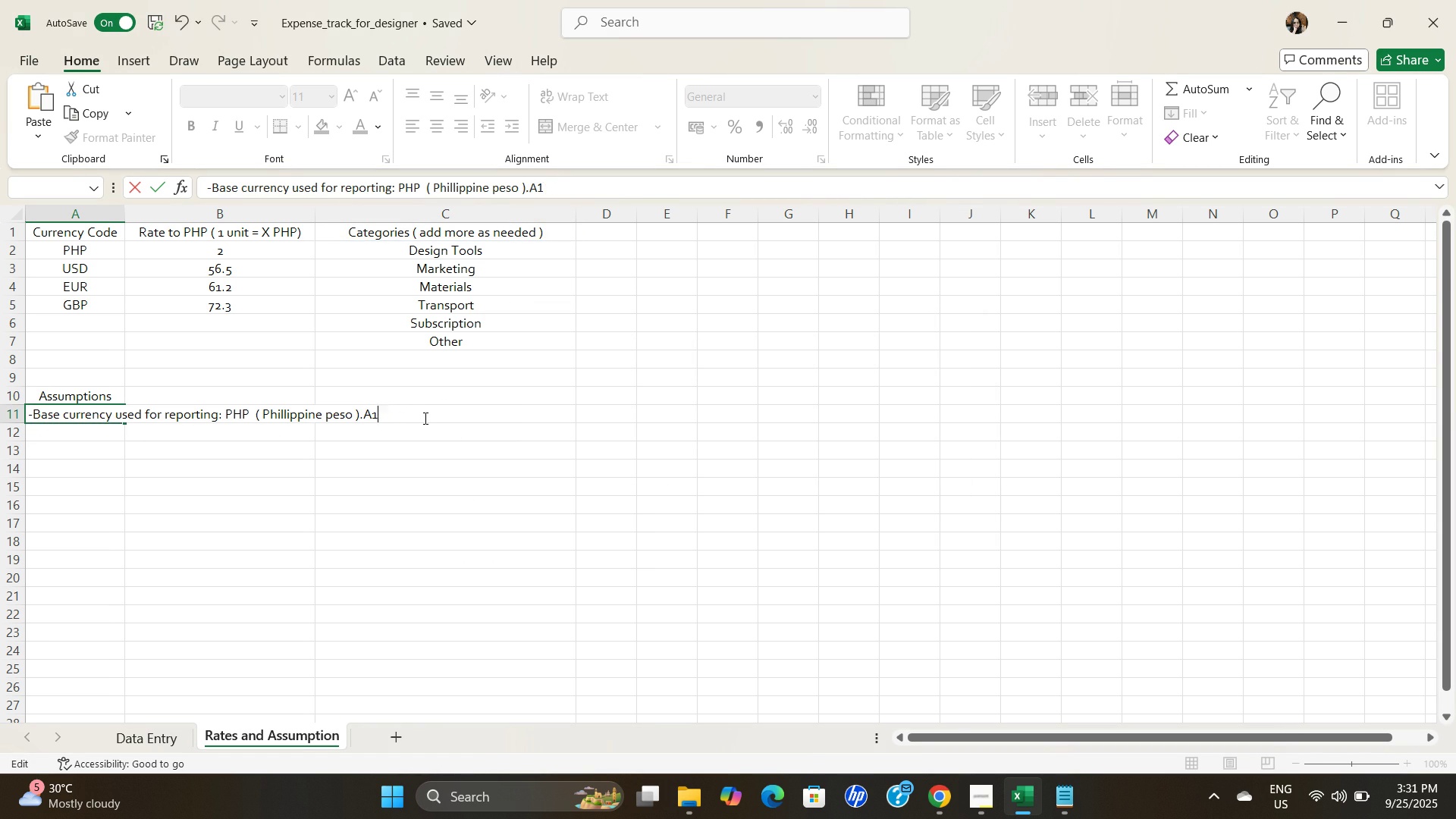 
key(Backspace)
 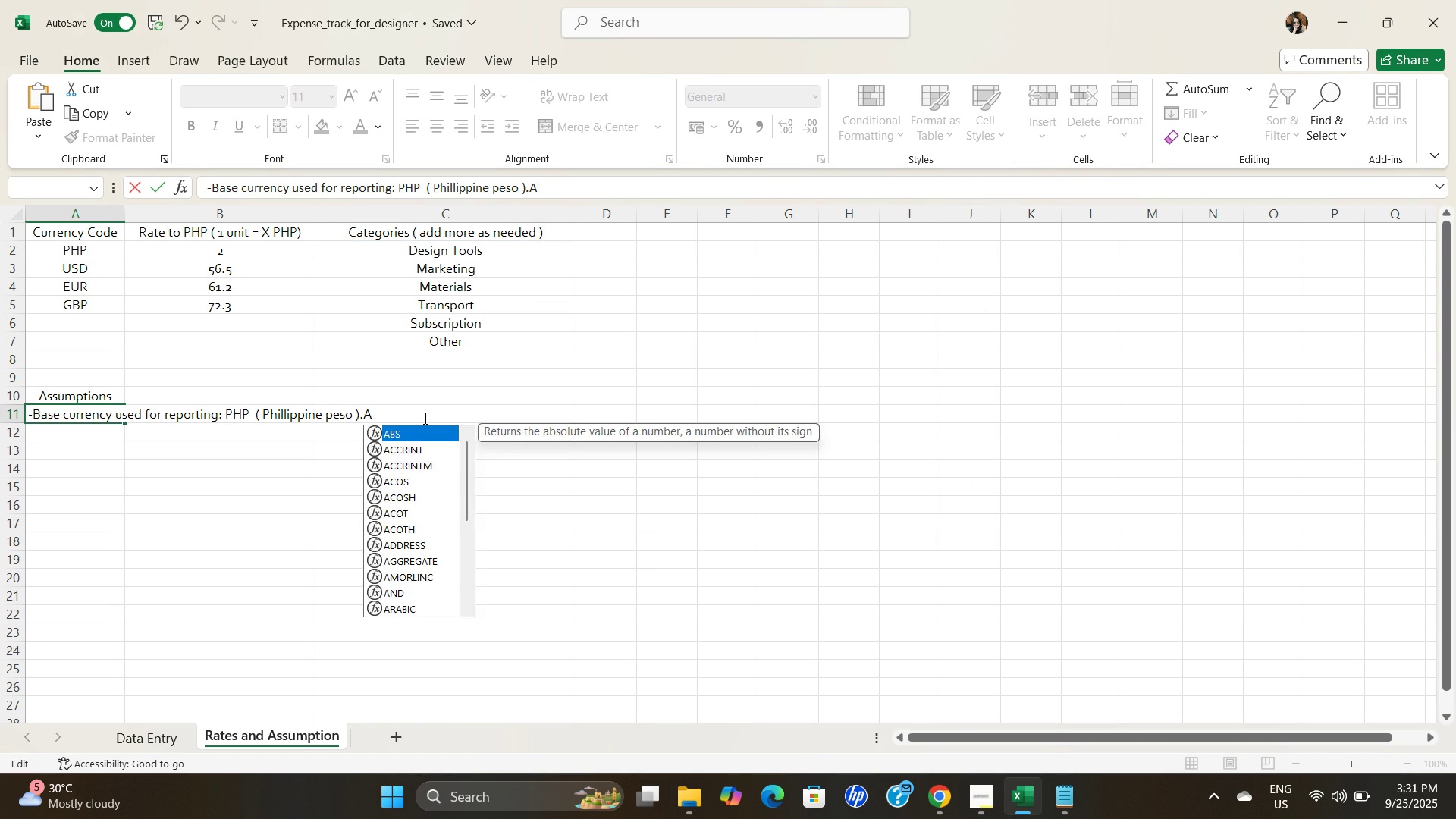 
key(Backspace)
 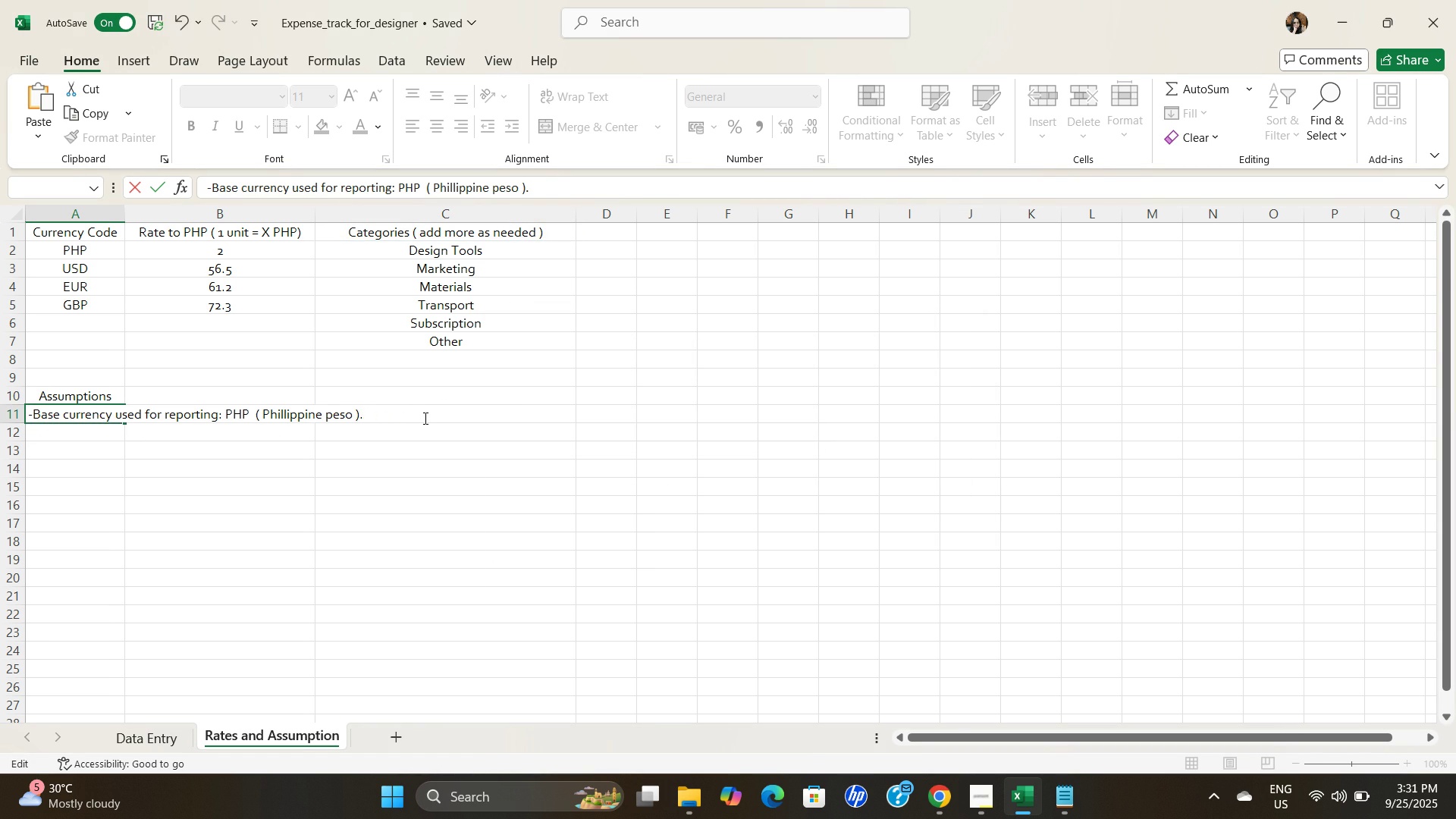 
key(Backspace)
 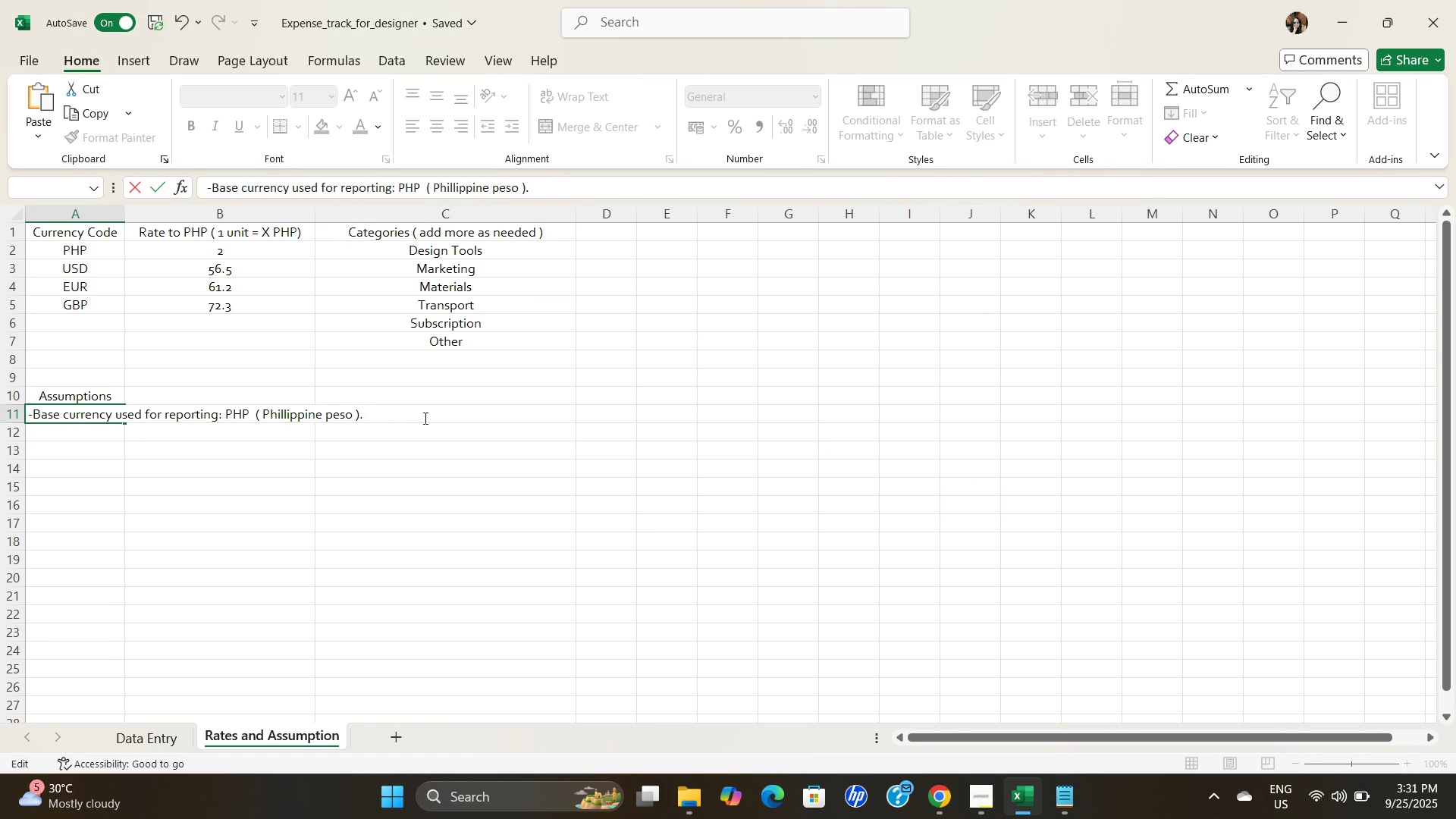 
key(Backspace)
 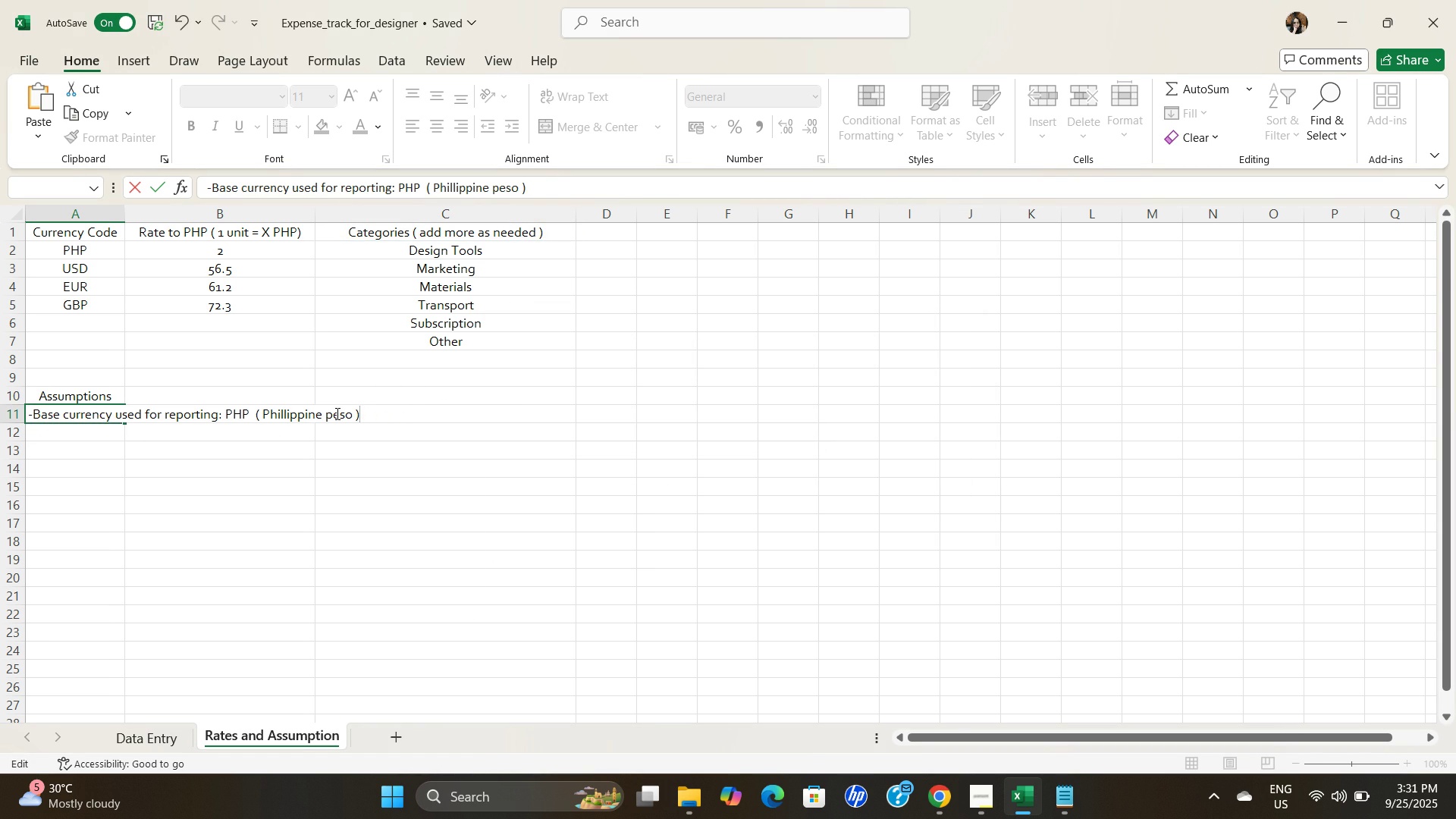 
double_click([336, 413])